 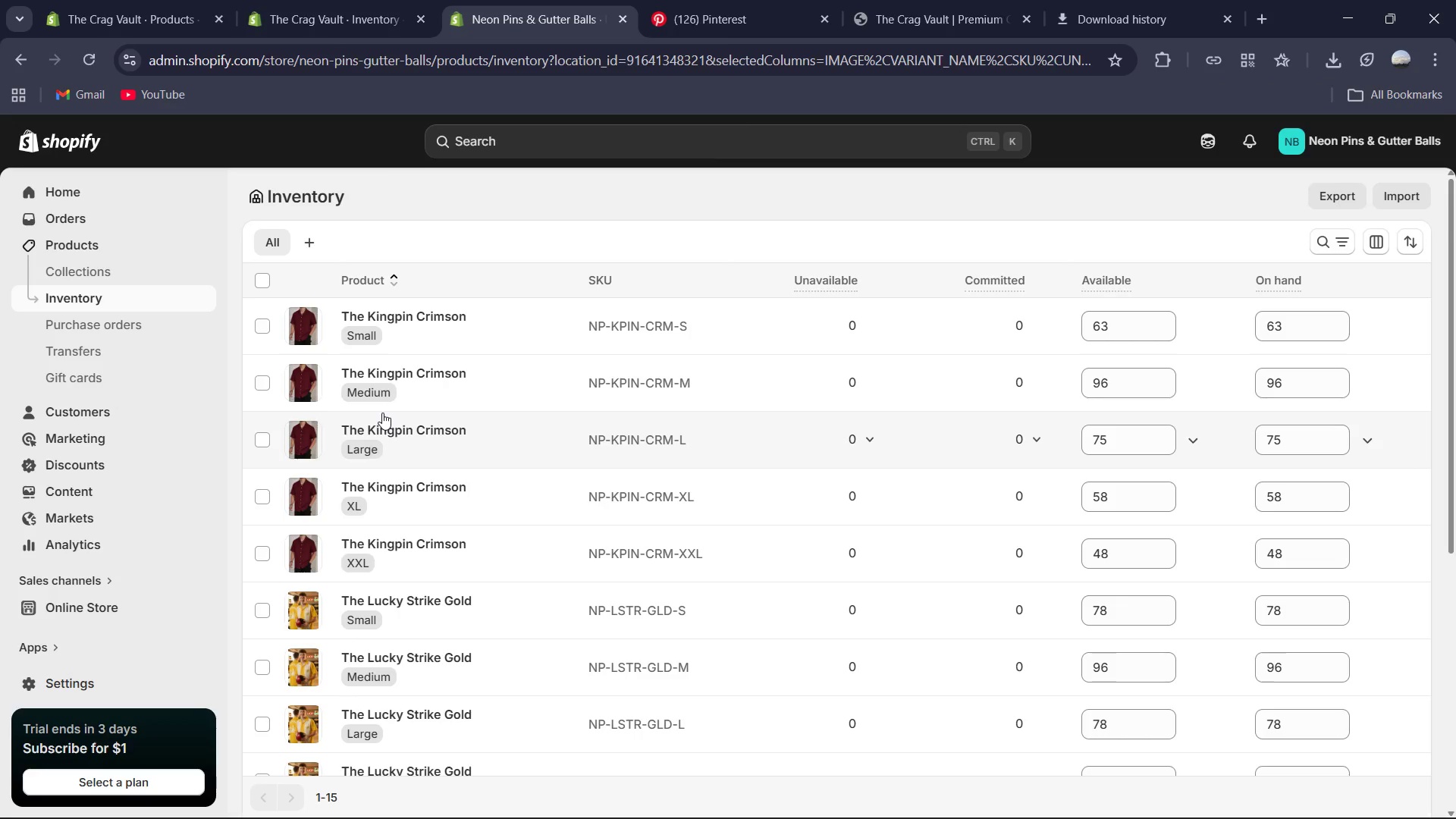 
scroll: coordinate [664, 553], scroll_direction: down, amount: 2.0
 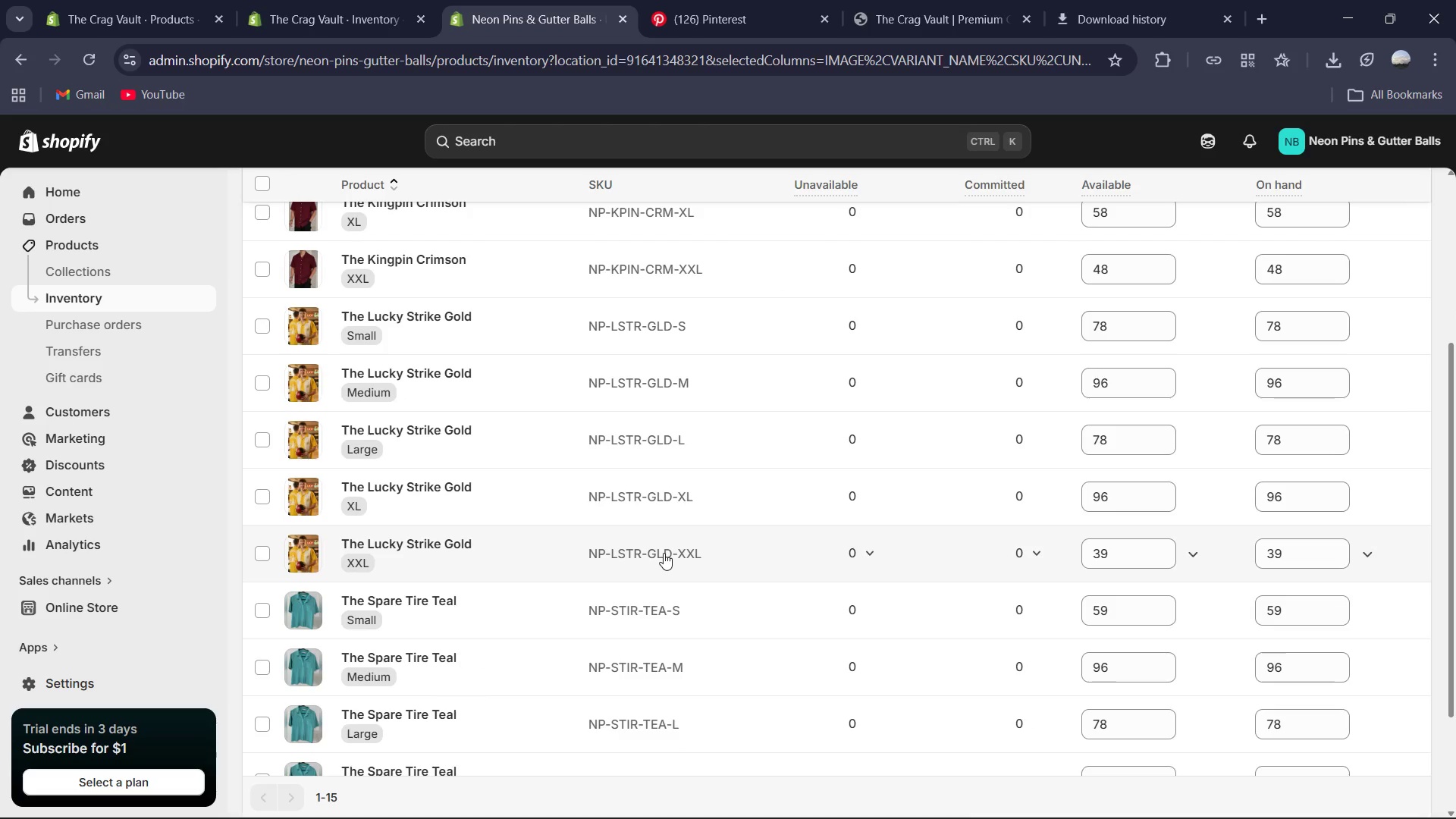 
scroll: coordinate [664, 553], scroll_direction: up, amount: 3.0
 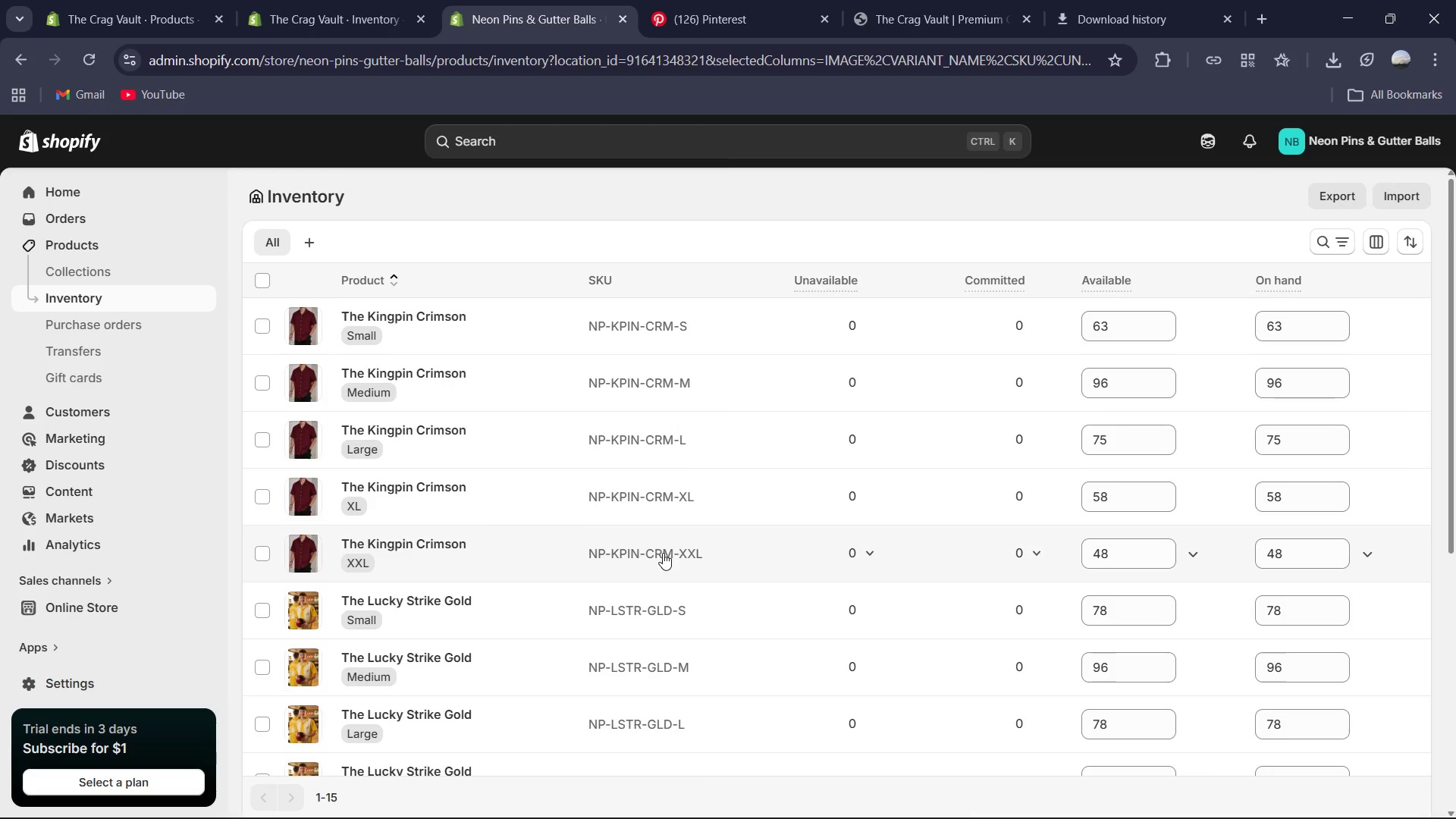 
scroll: coordinate [394, 561], scroll_direction: down, amount: 7.0
 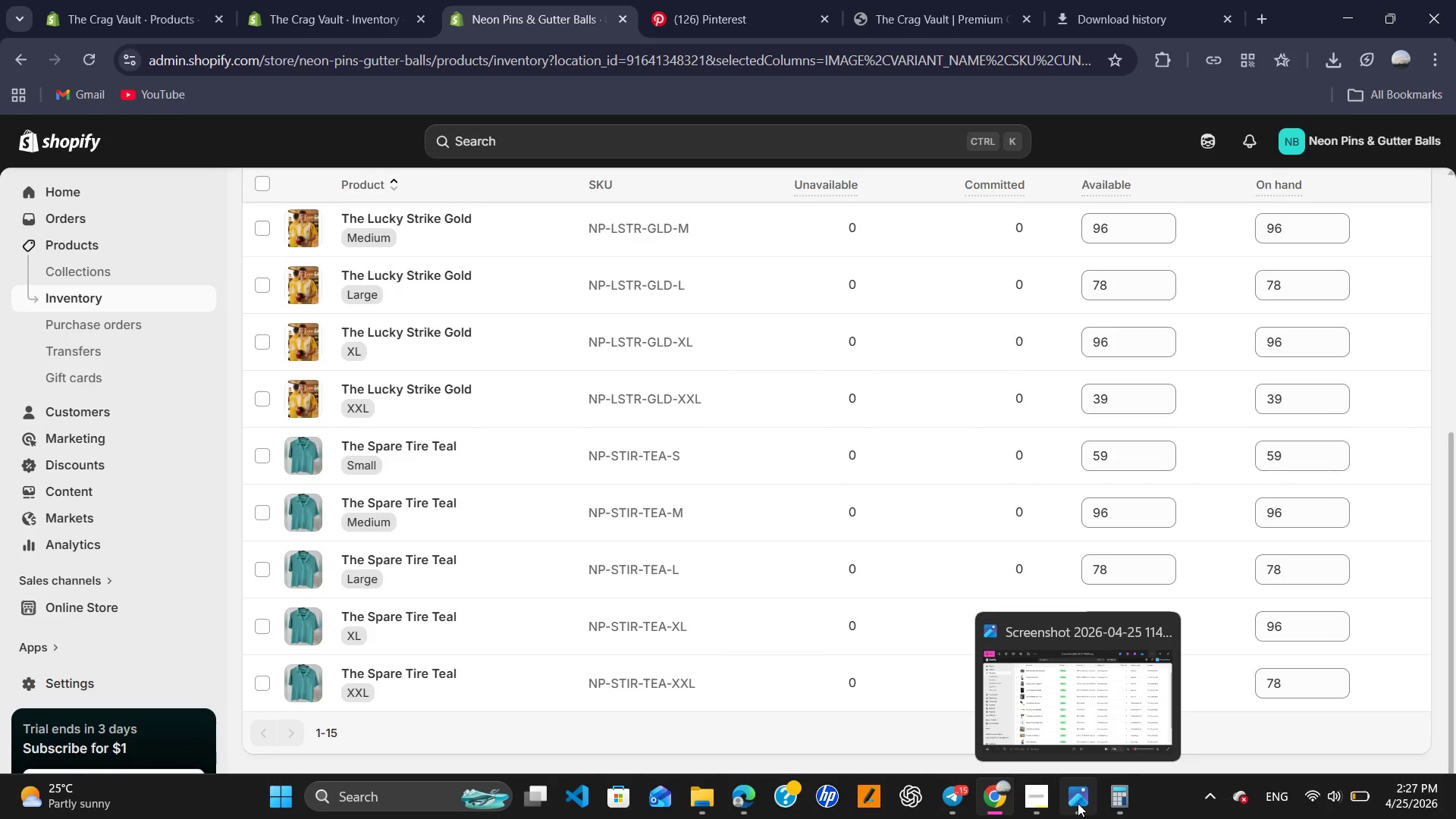 